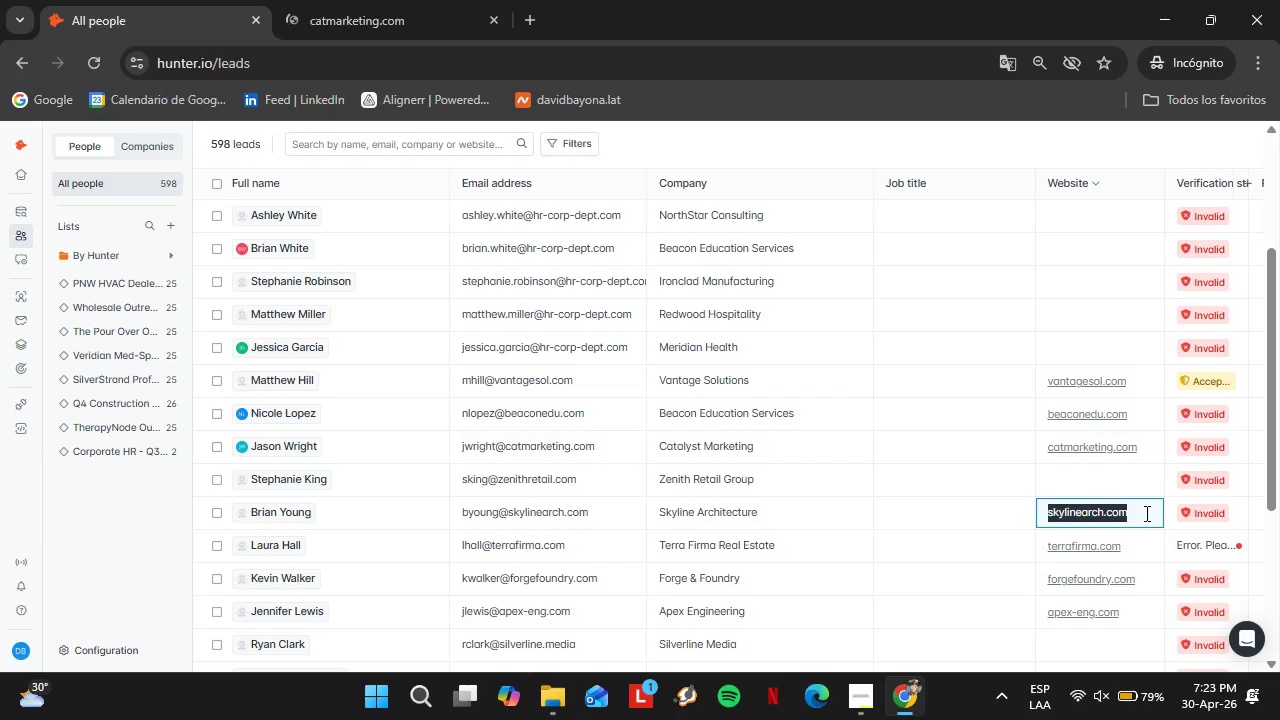 
key(Control+C)
 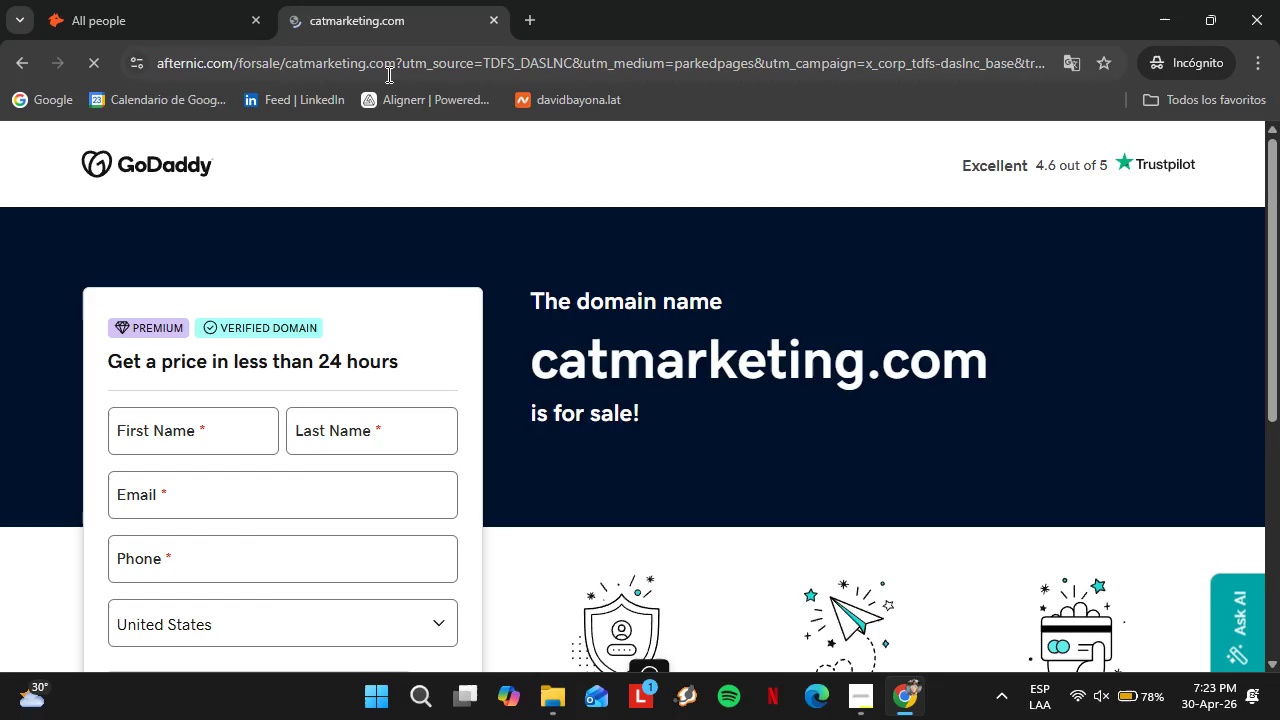 
left_click([386, 74])
 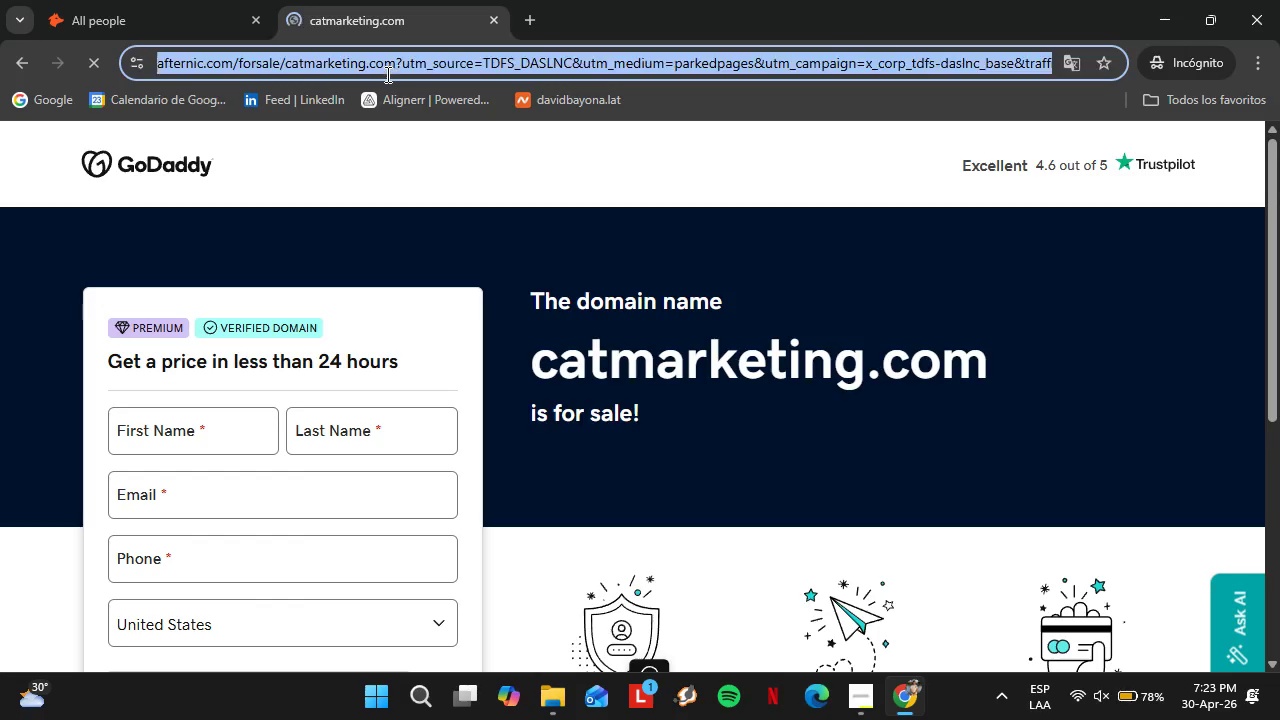 
key(Control+V)
 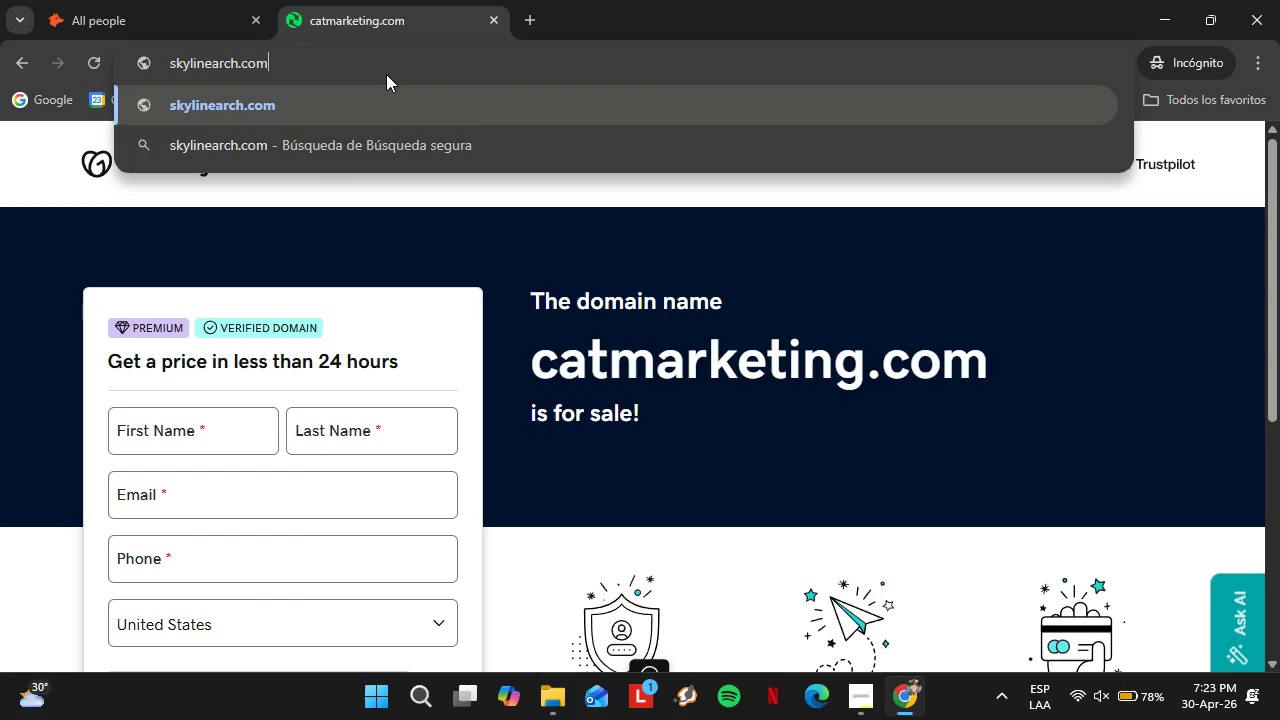 
key(Enter)
 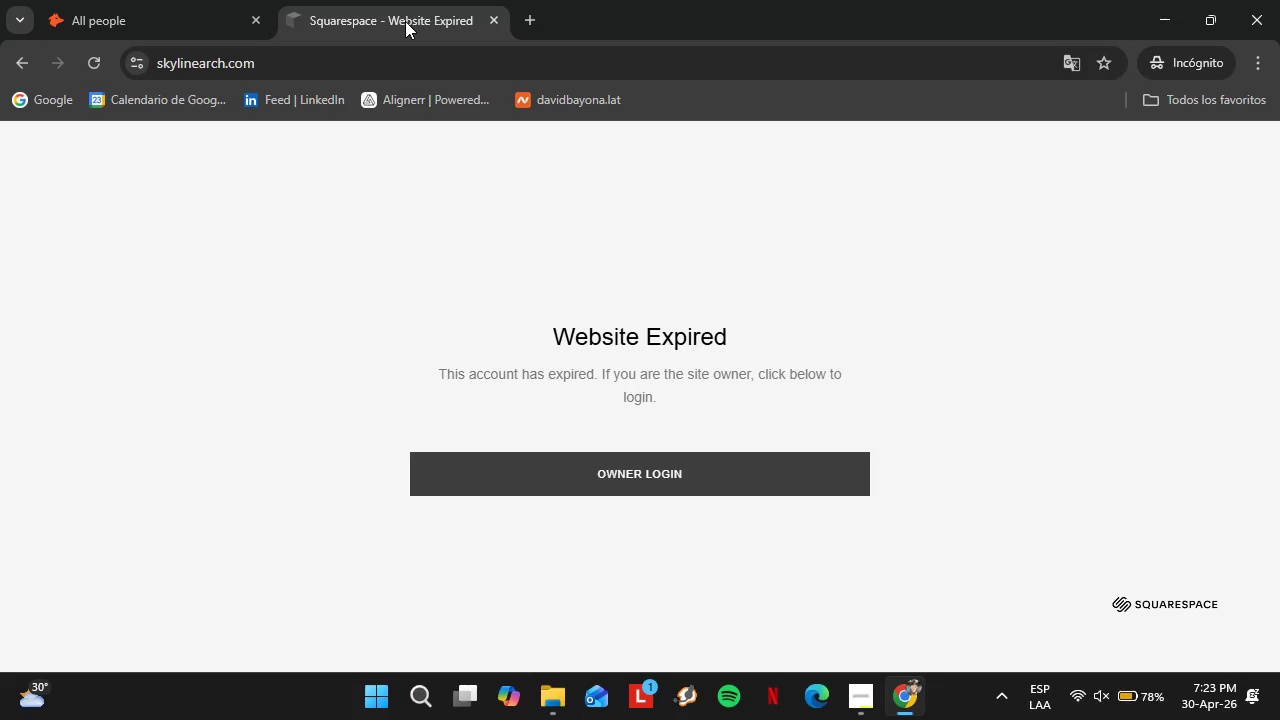 
wait(6.69)
 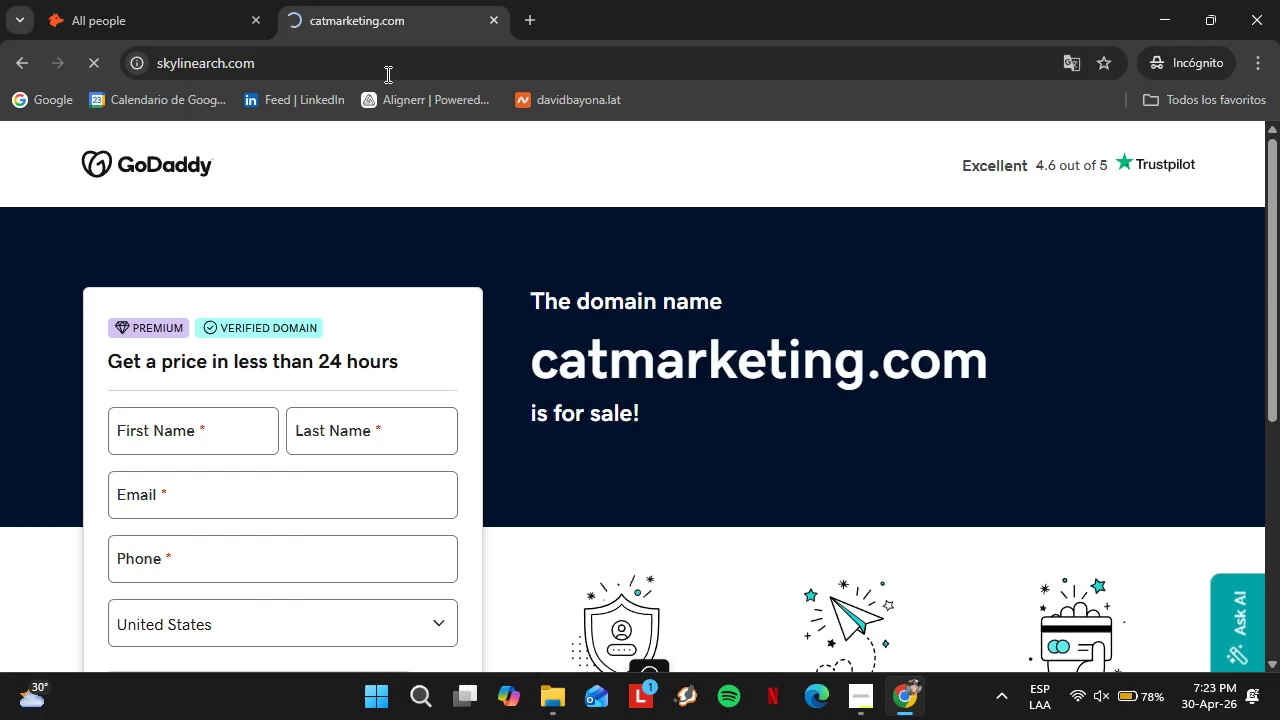 
left_click([172, 0])
 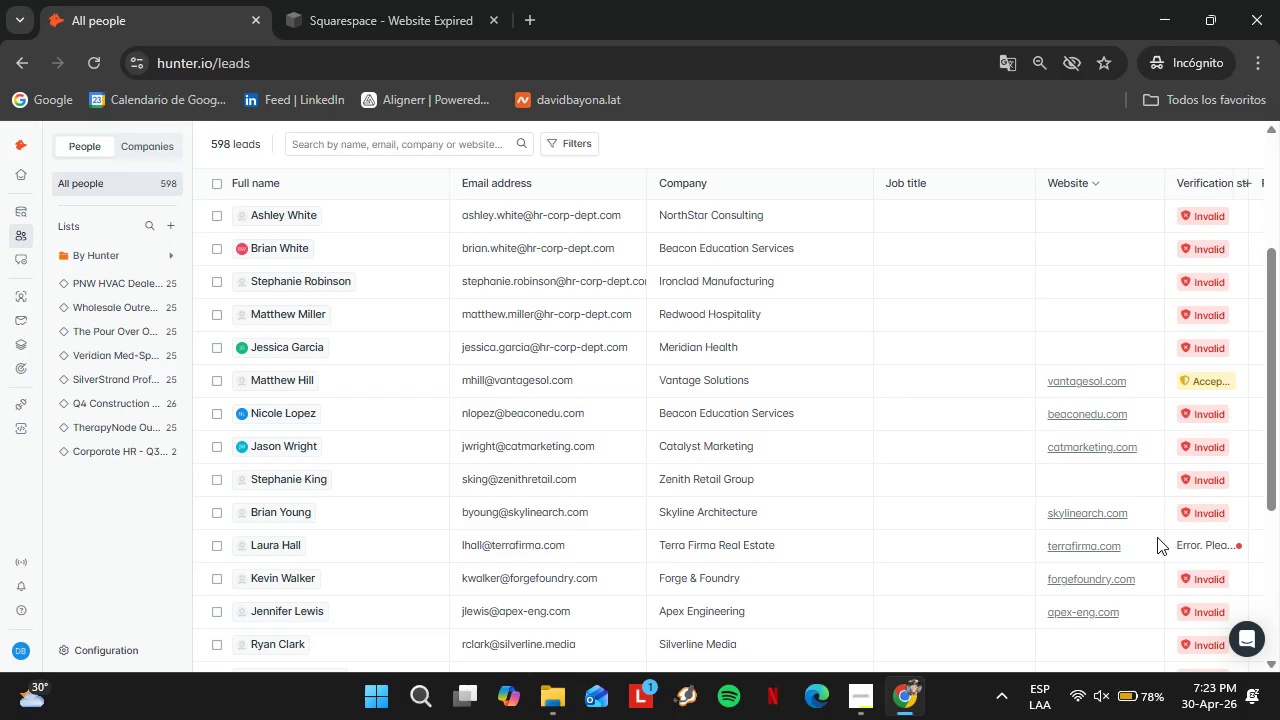 
double_click([1157, 537])
 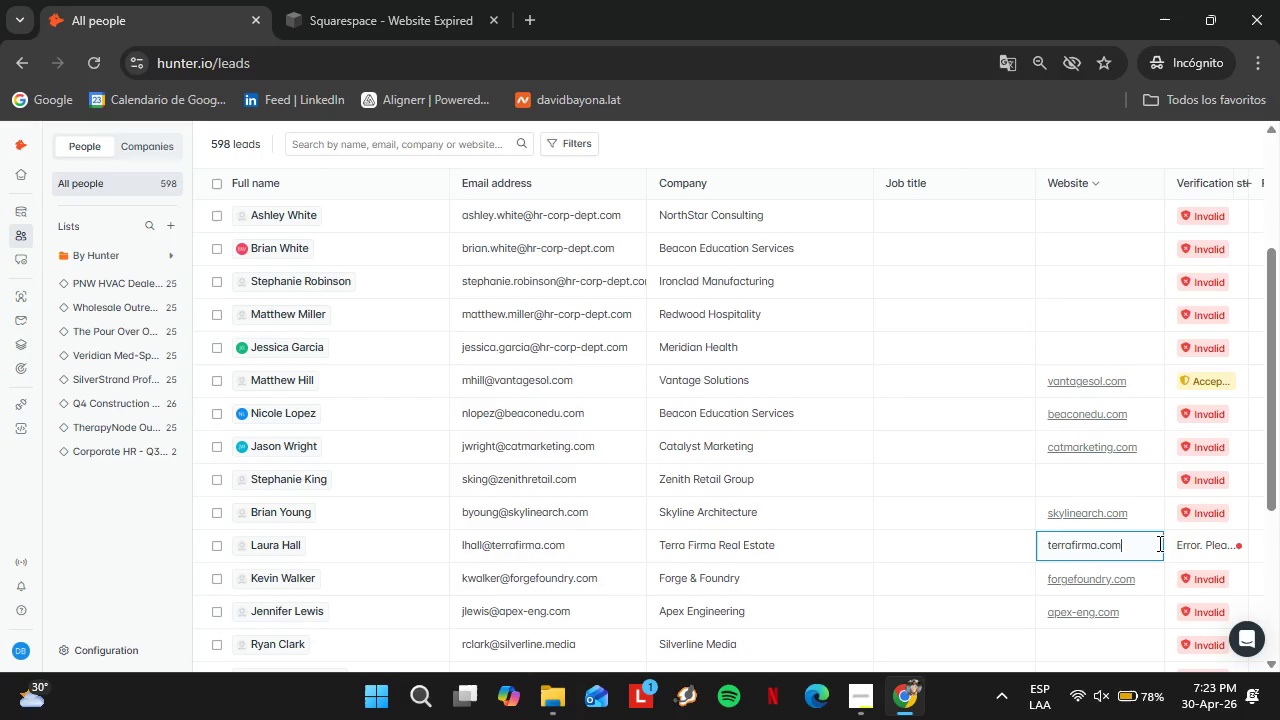 
triple_click([1158, 543])
 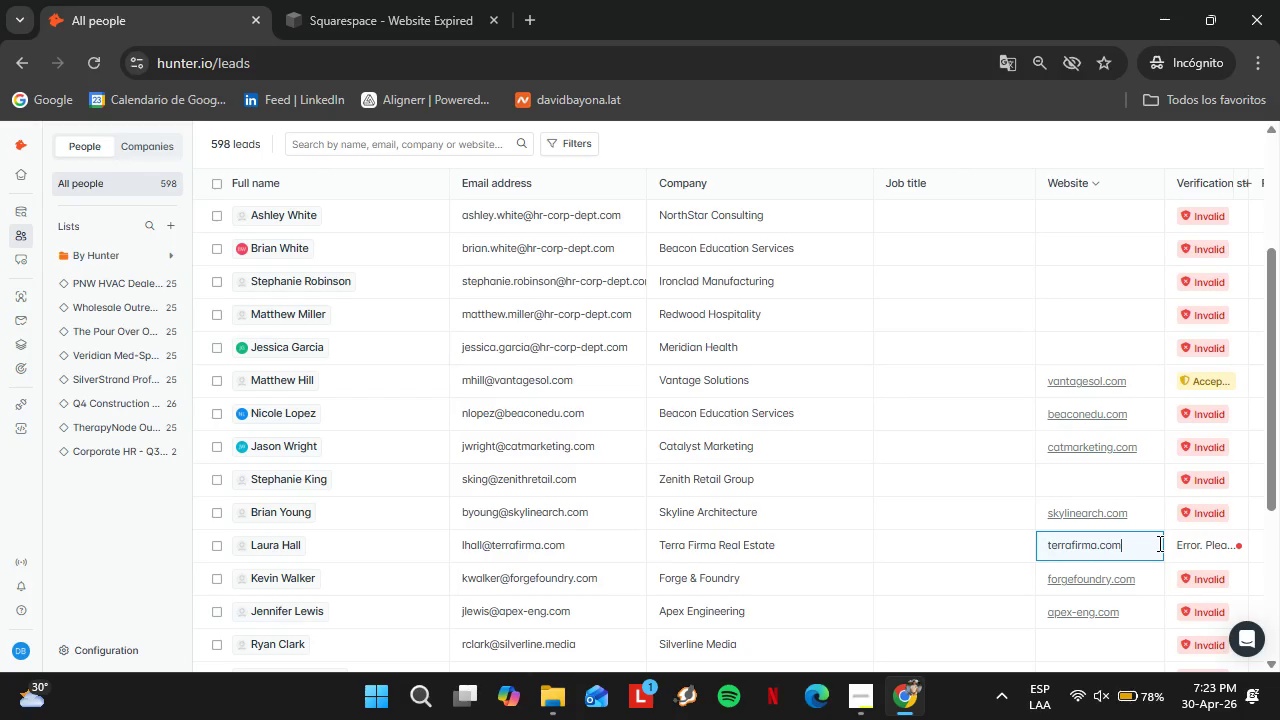 
triple_click([1158, 543])
 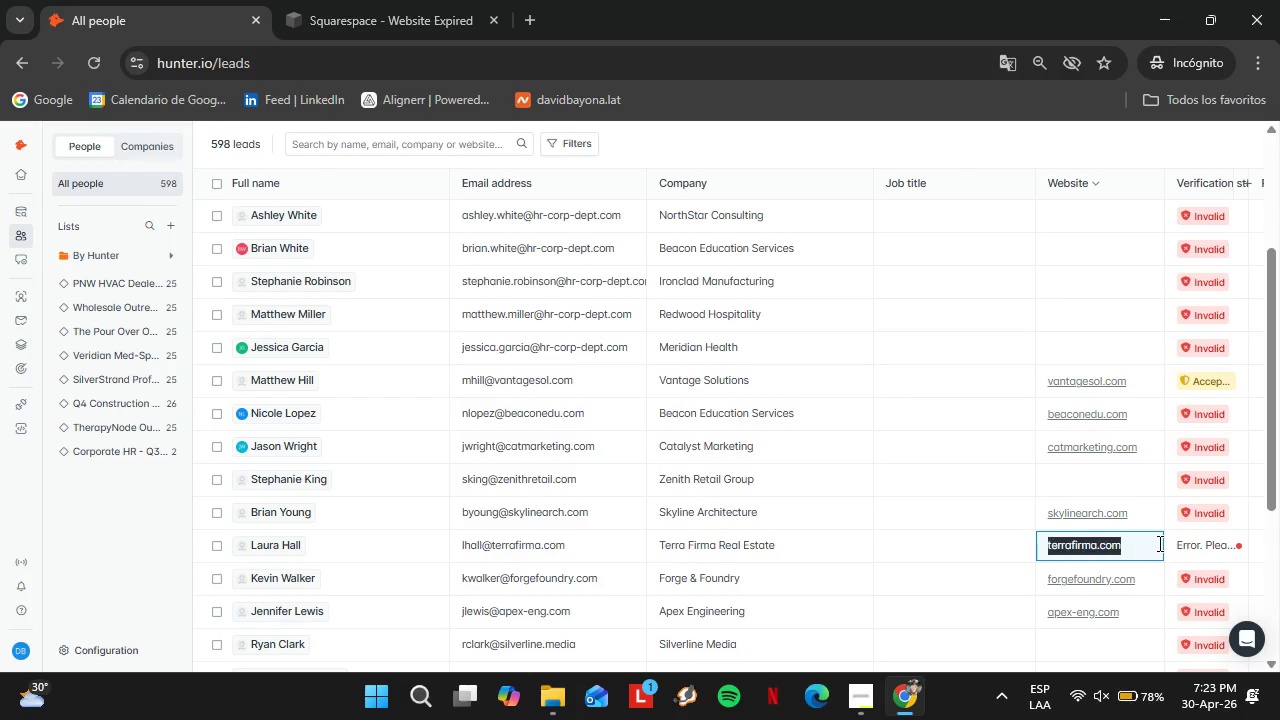 
triple_click([1158, 543])
 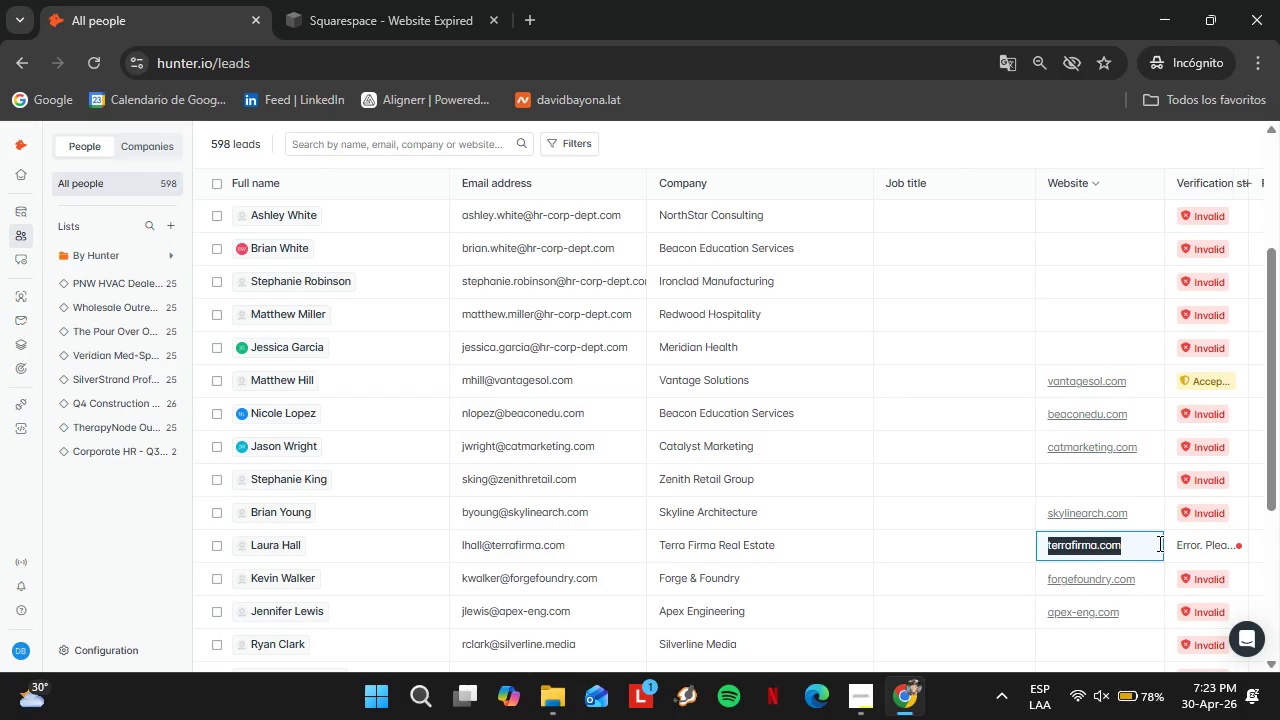 
triple_click([1158, 543])
 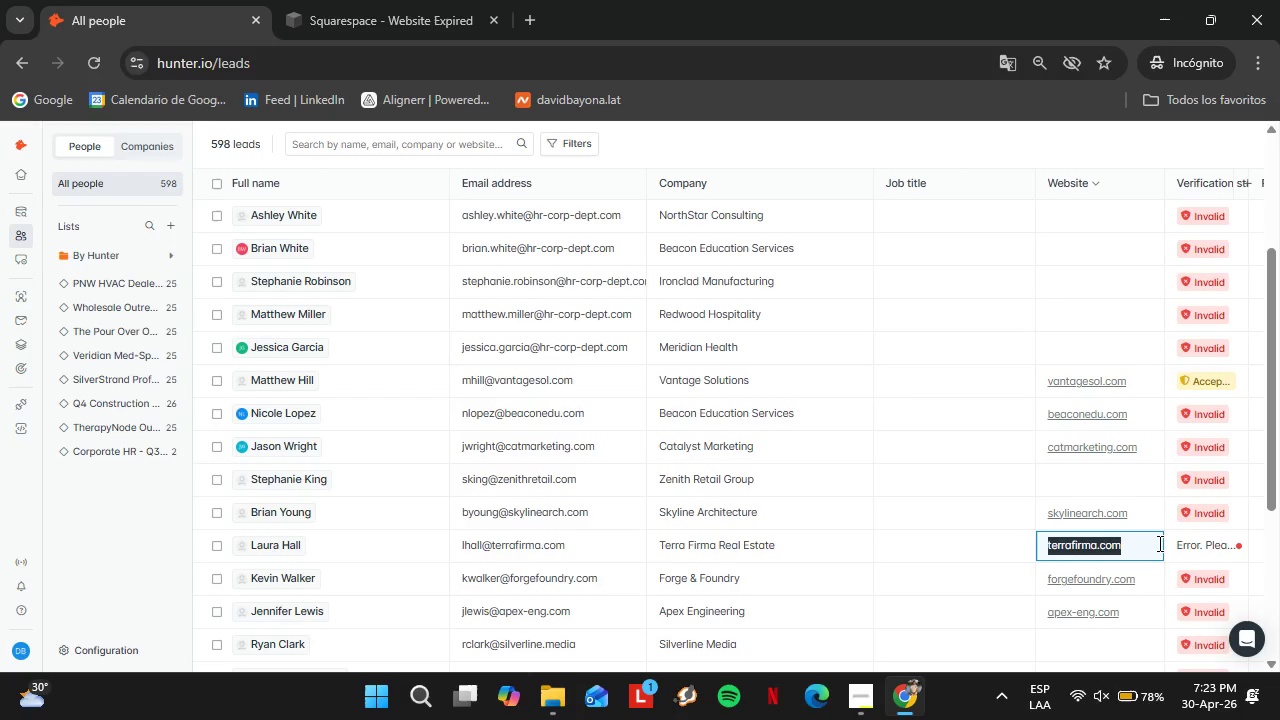 
key(Control+C)
 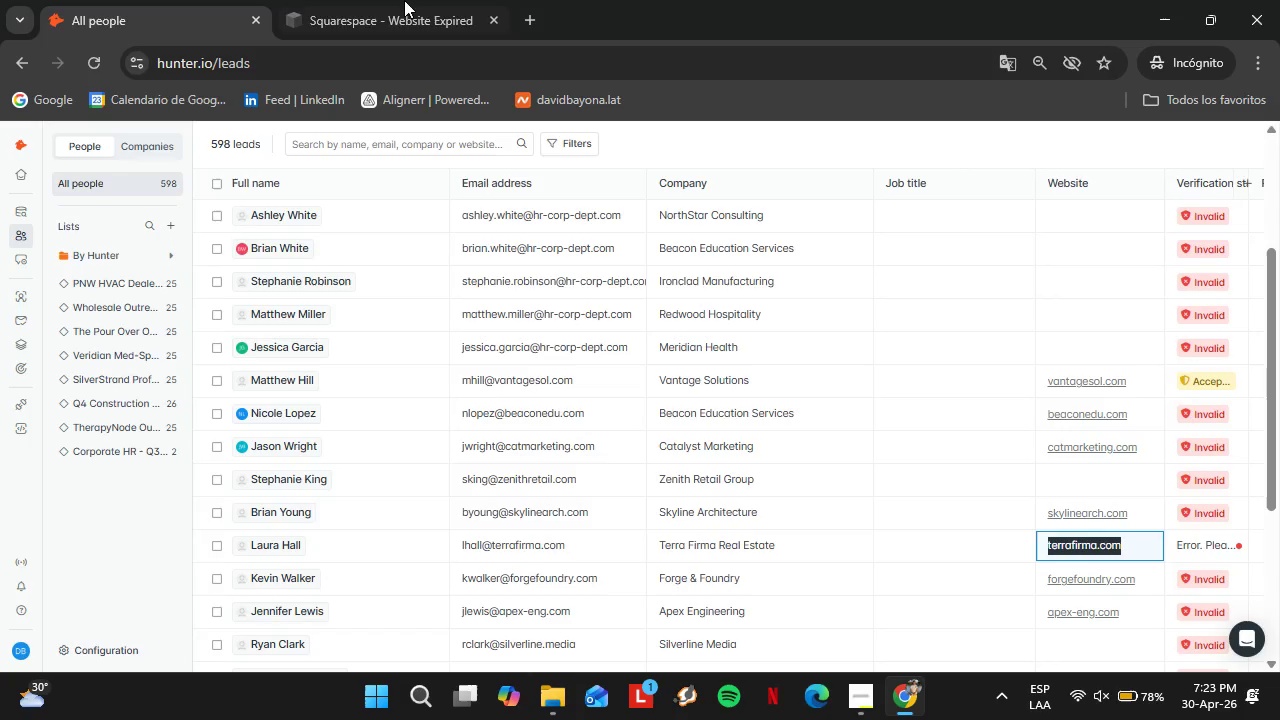 
left_click([365, 0])
 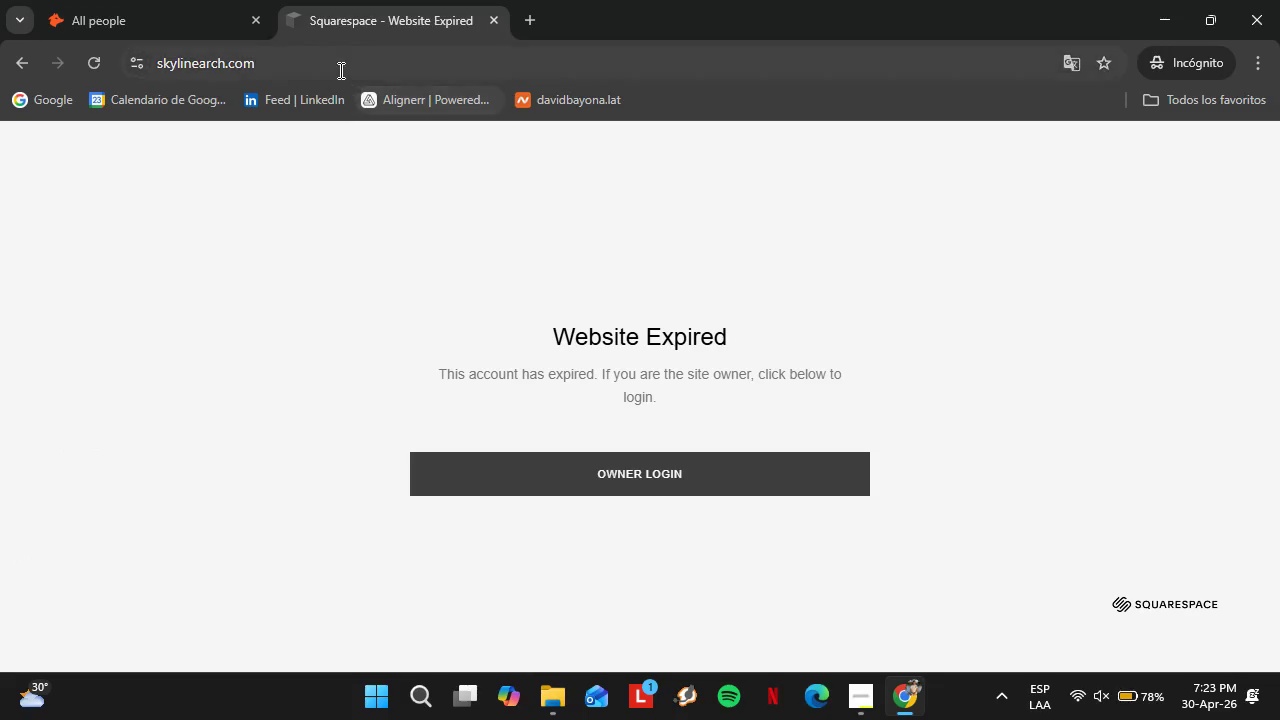 
left_click_drag(start_coordinate=[339, 70], to_coordinate=[149, 51])
 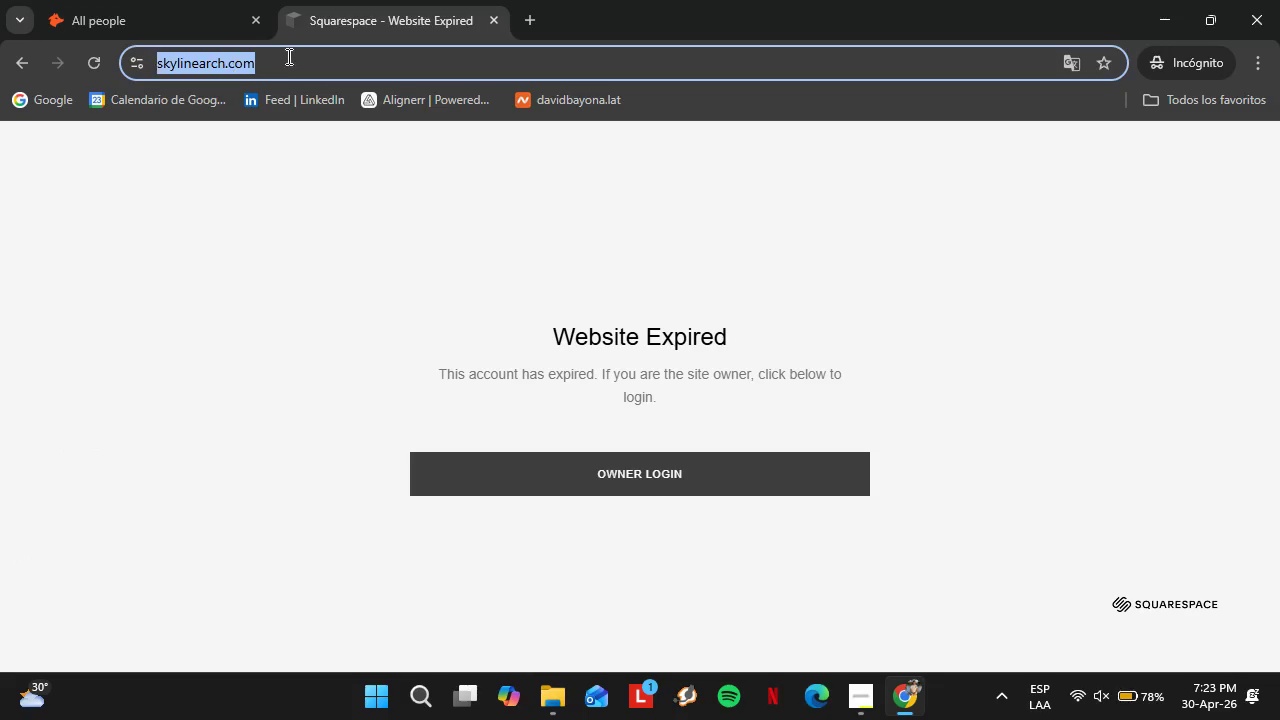 
key(Control+ControlLeft)
 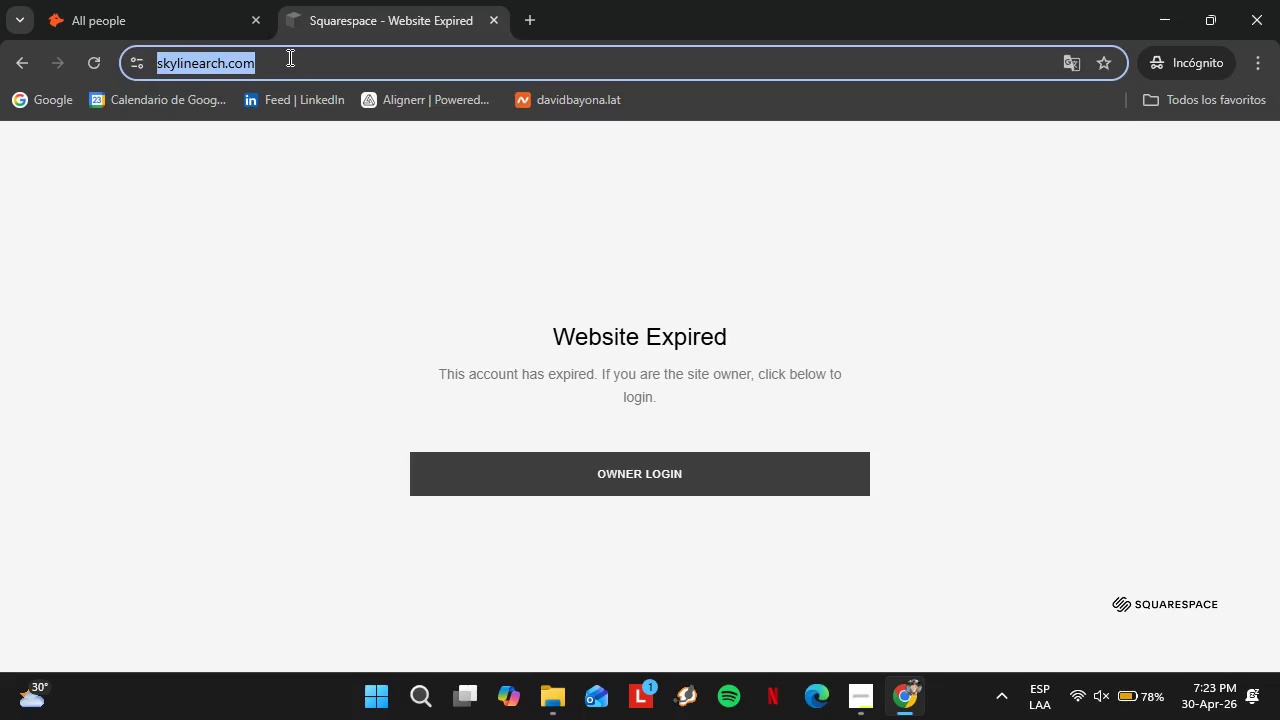 
key(Control+V)
 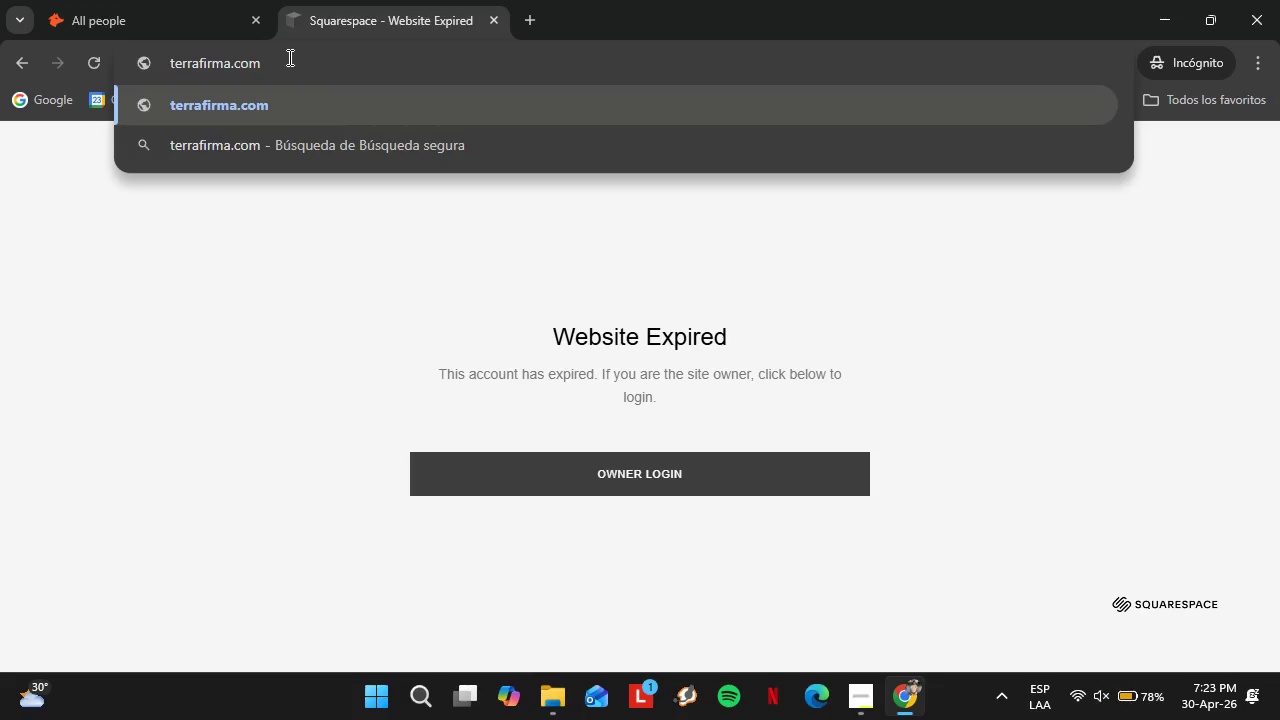 
key(Enter)
 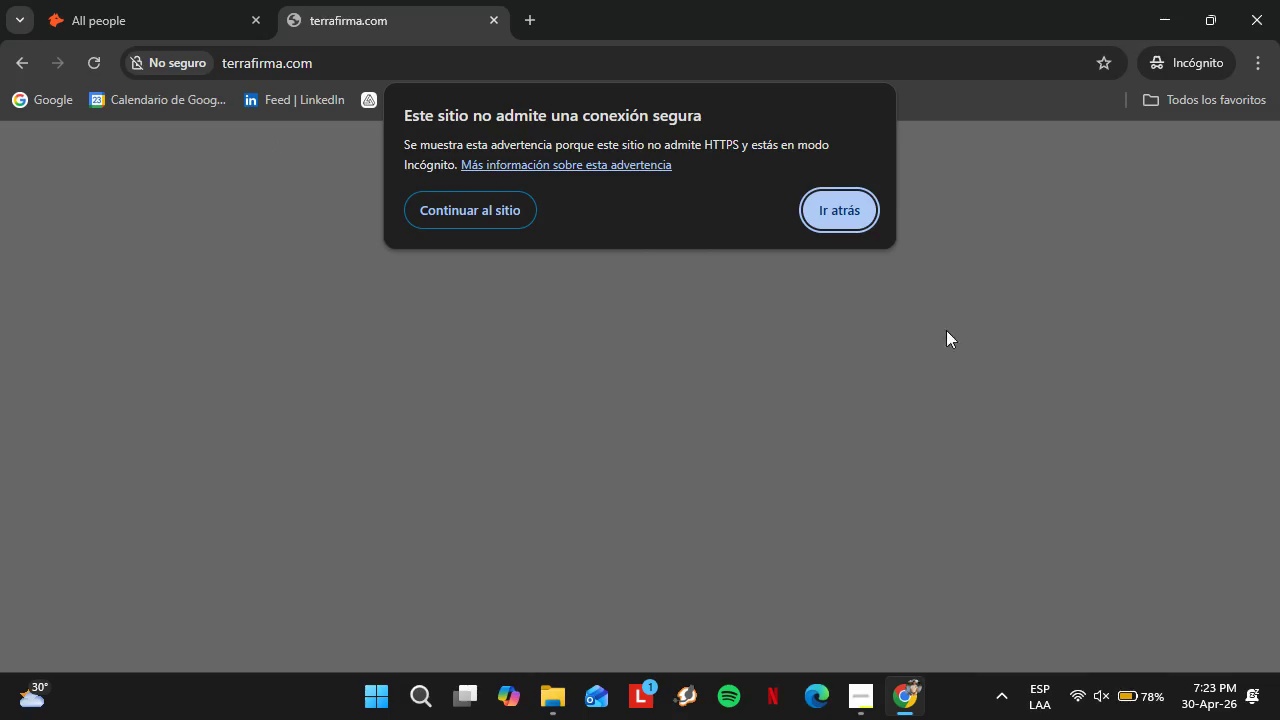 
left_click([840, 202])
 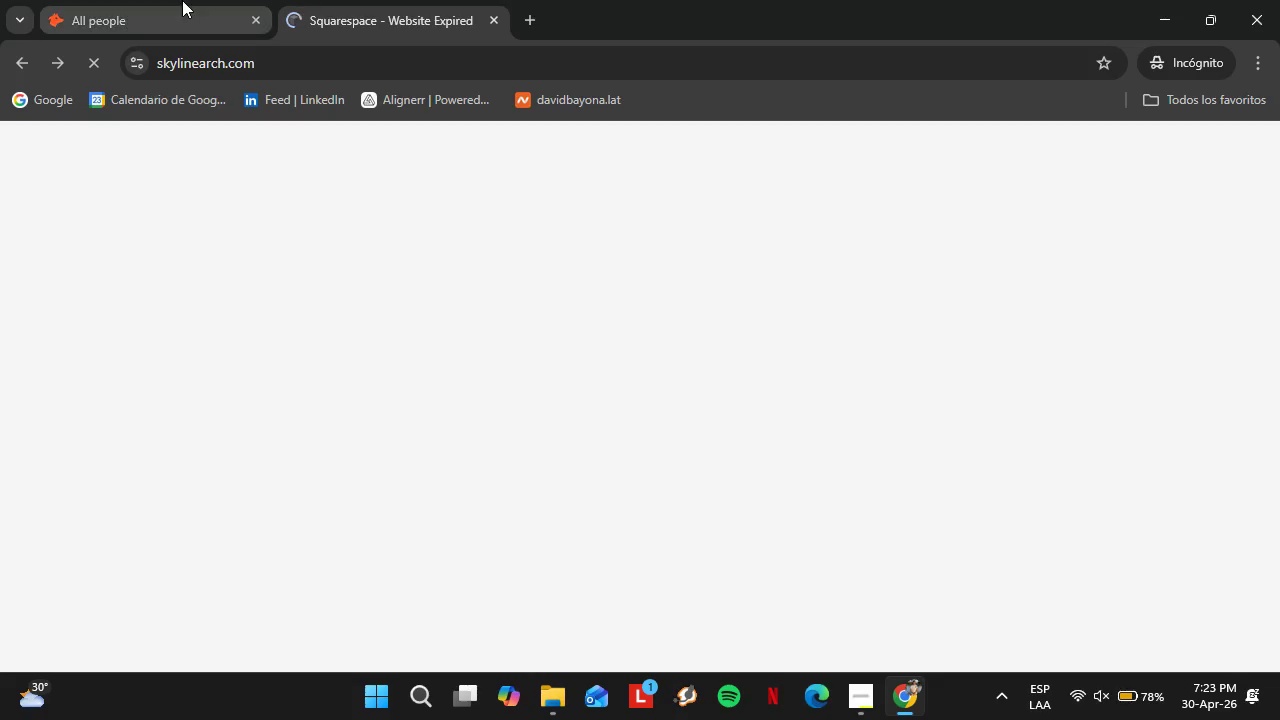 
left_click([182, 0])
 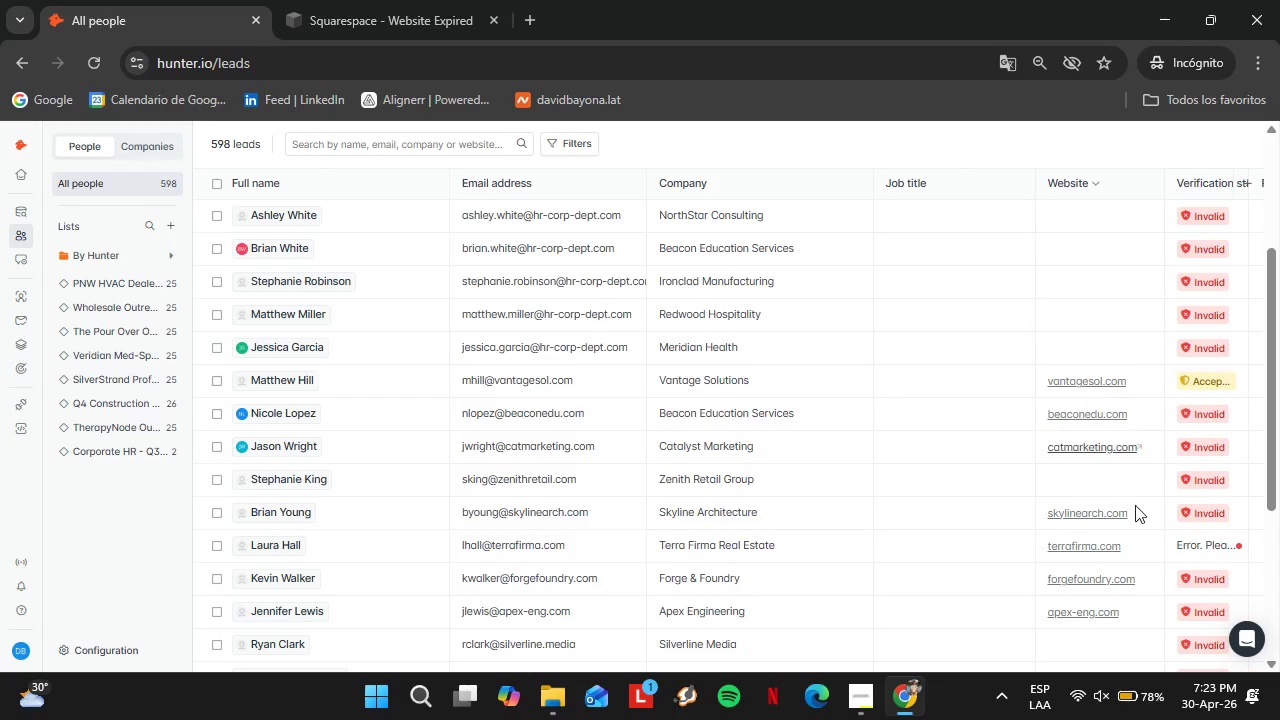 
scroll: coordinate [1138, 500], scroll_direction: down, amount: 3.0
 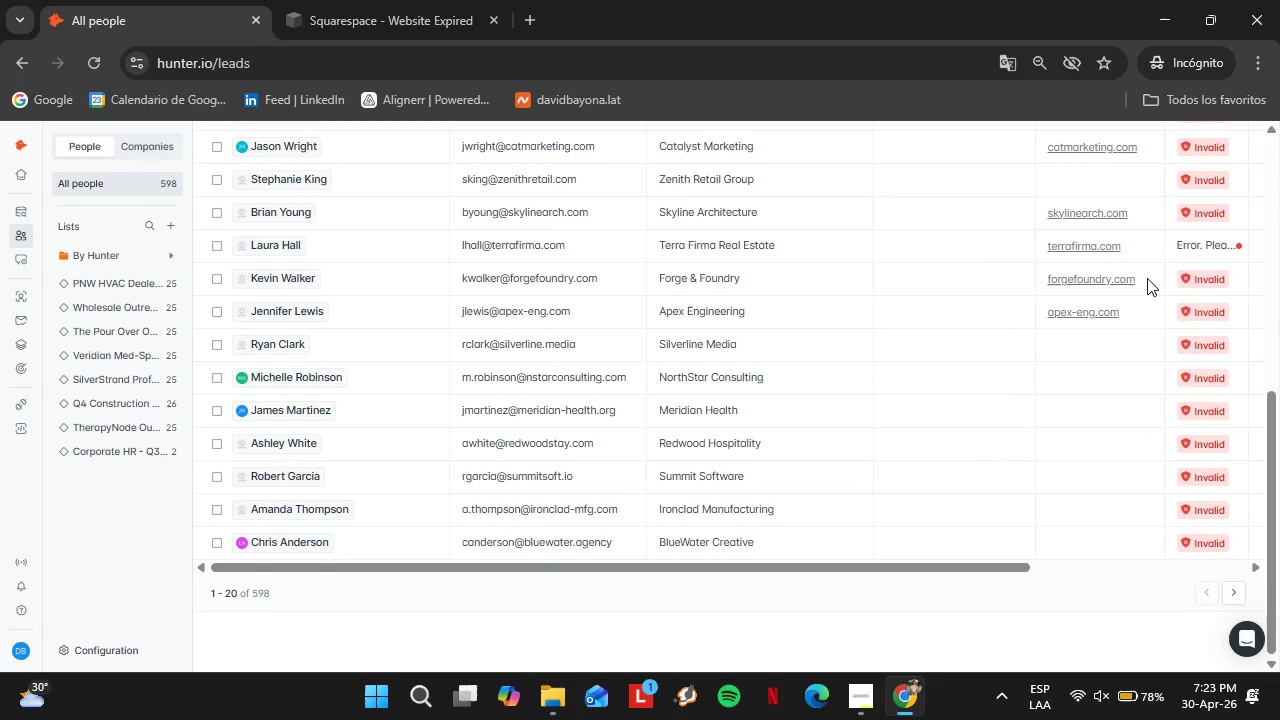 
double_click([1147, 278])
 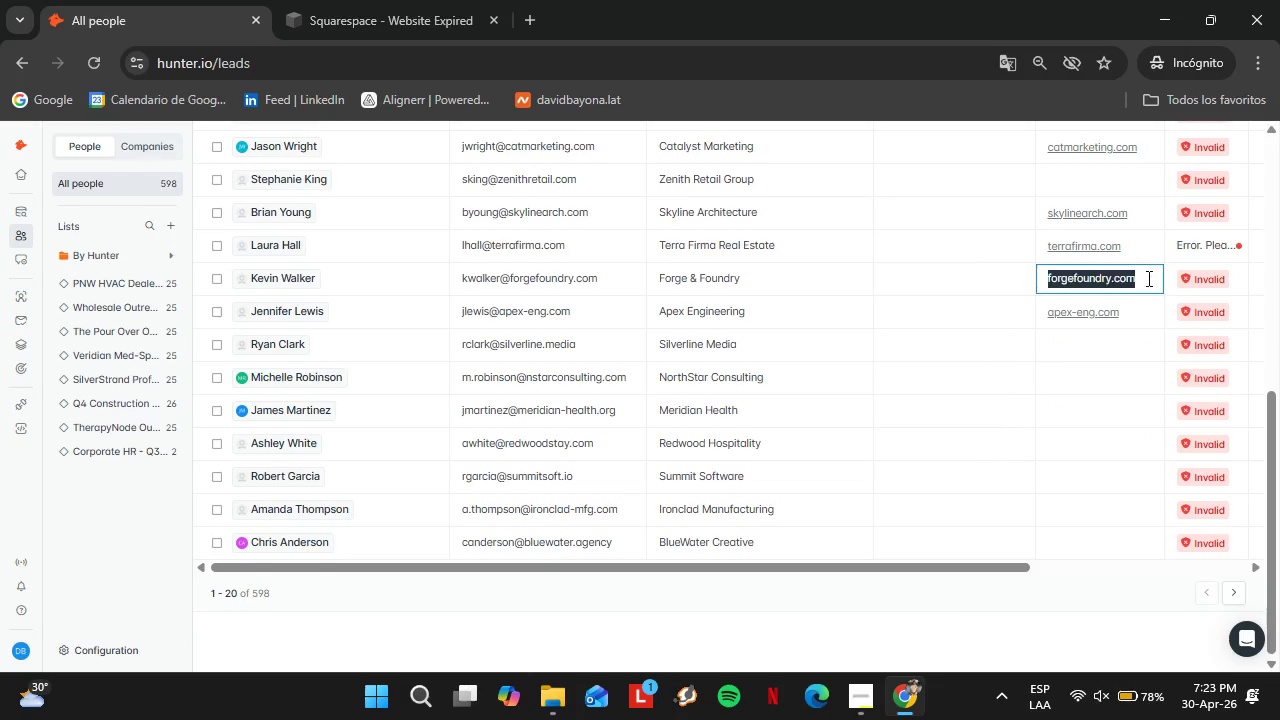 
triple_click([1147, 278])
 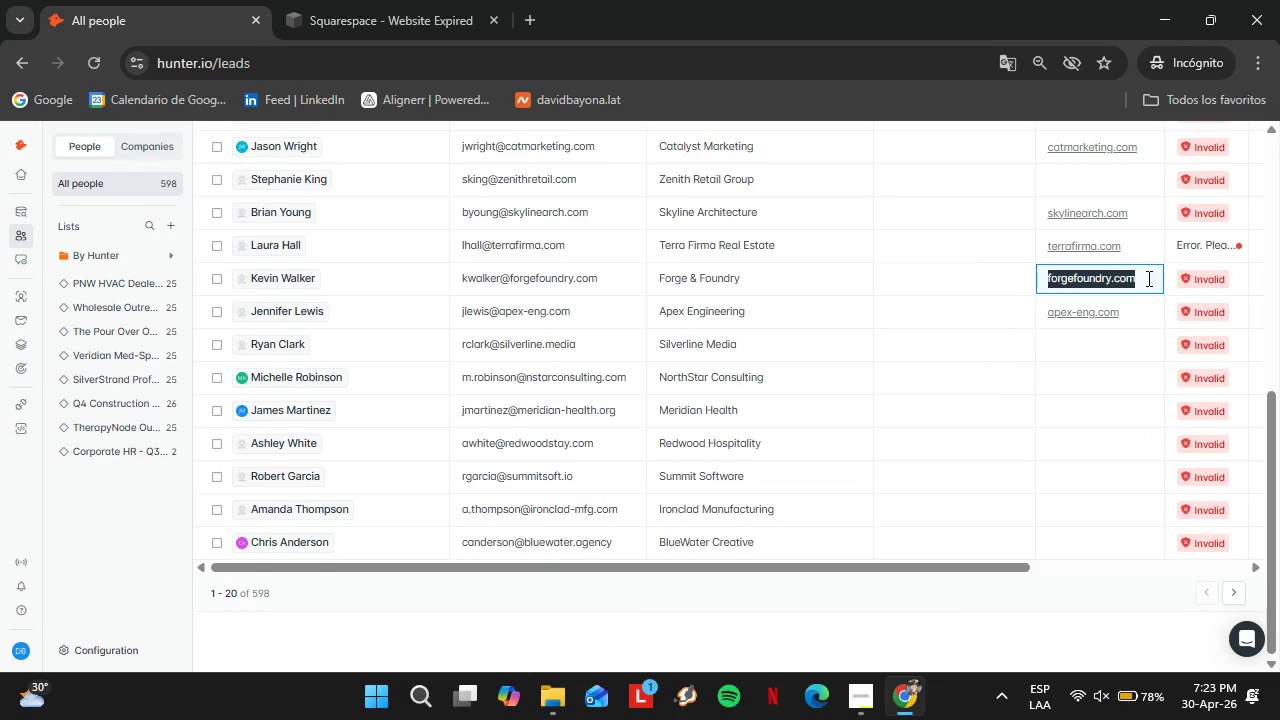 
key(Control+C)
 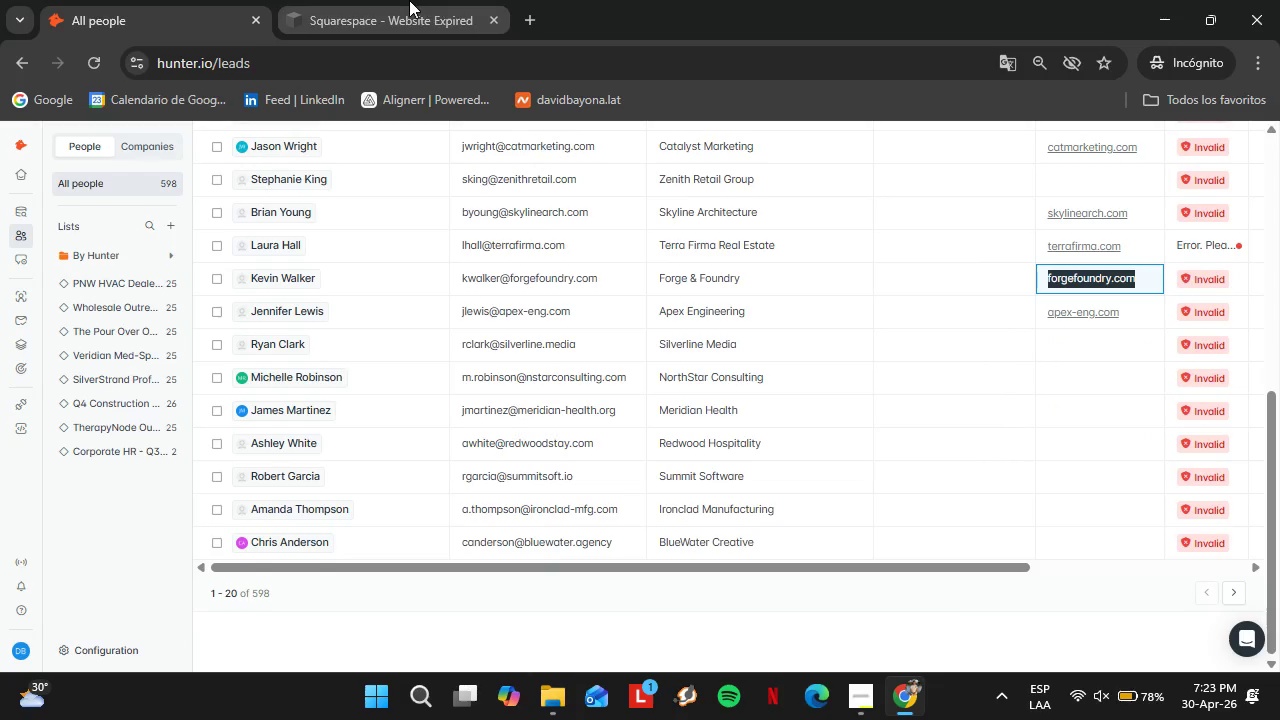 
left_click_drag(start_coordinate=[409, 0], to_coordinate=[420, 0])
 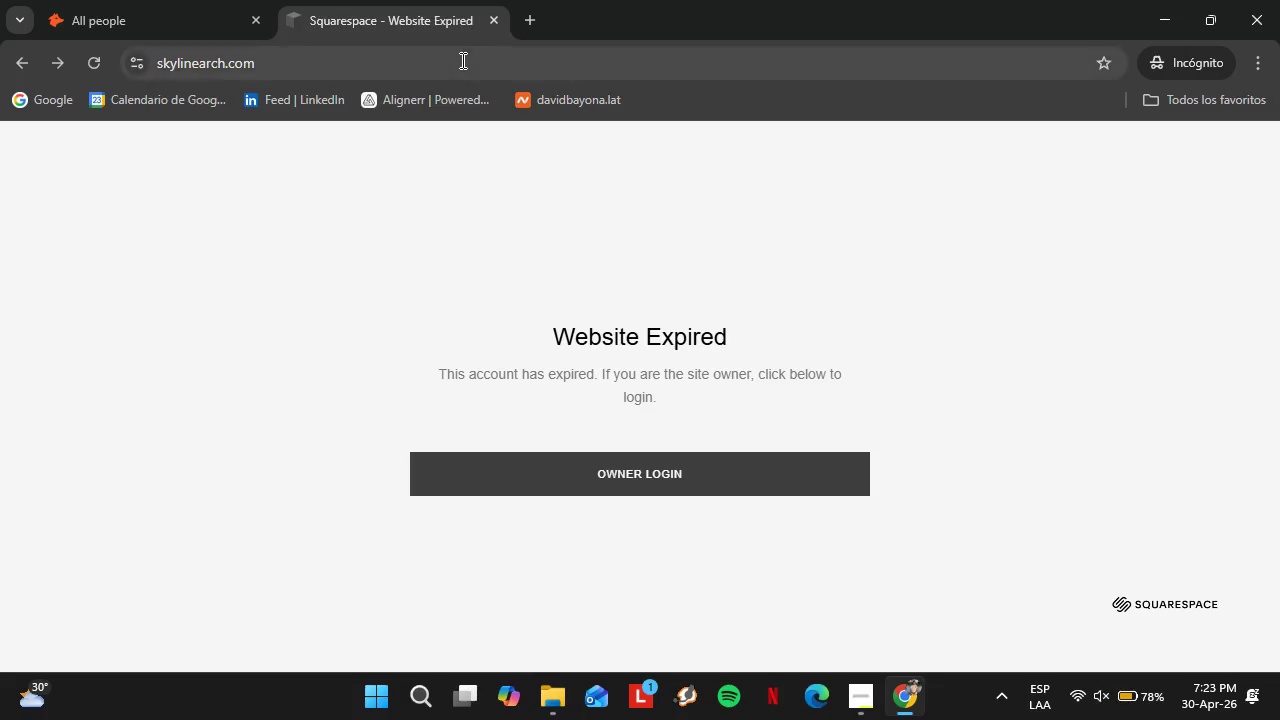 
double_click([461, 60])
 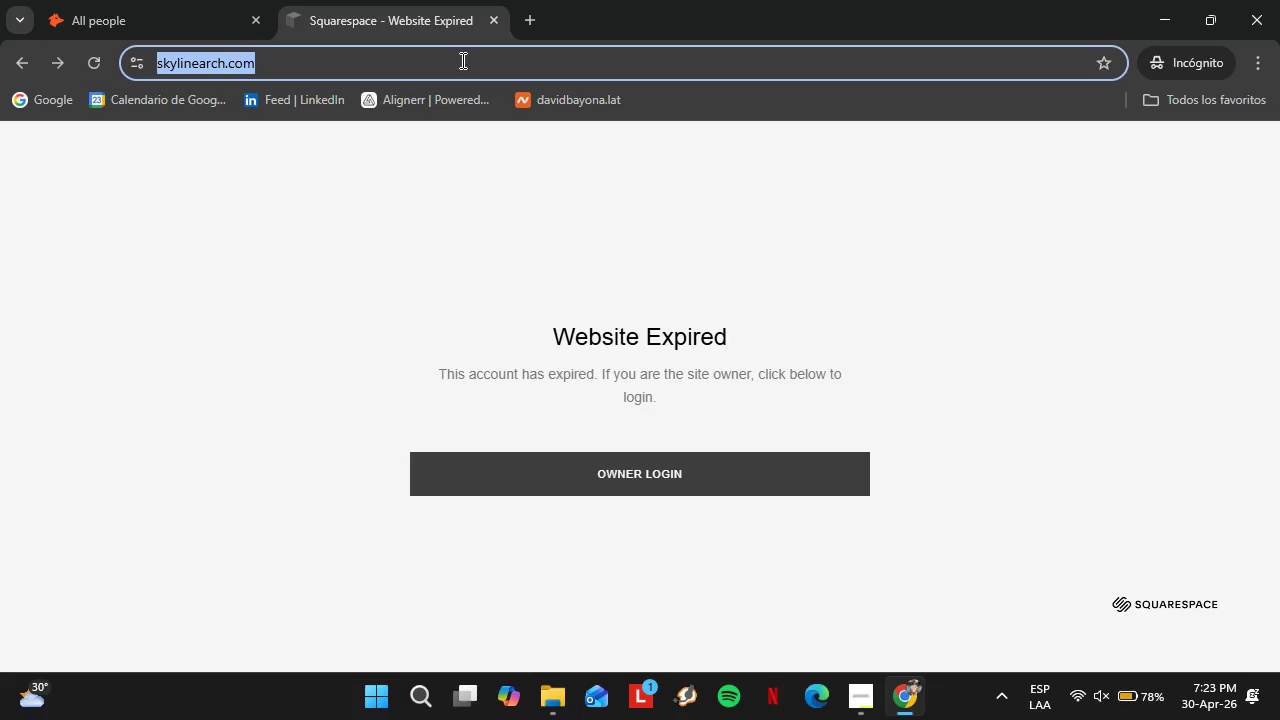 
key(Control+V)
 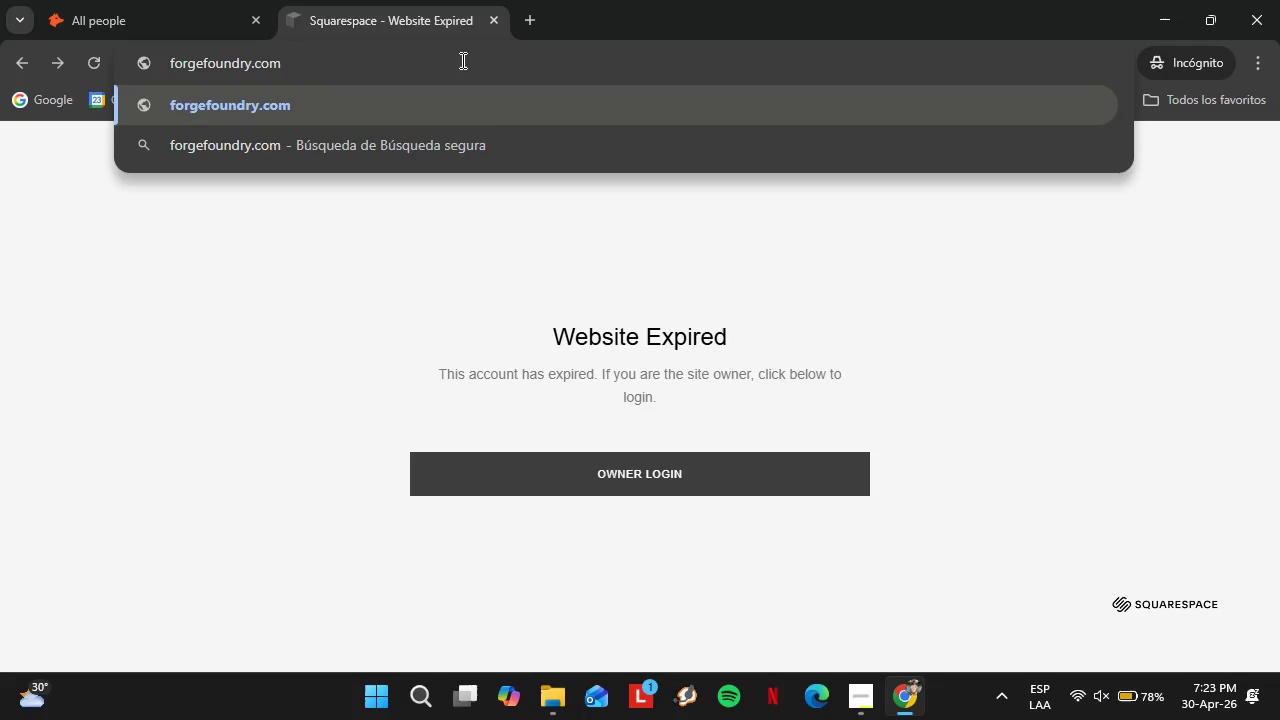 
key(Enter)
 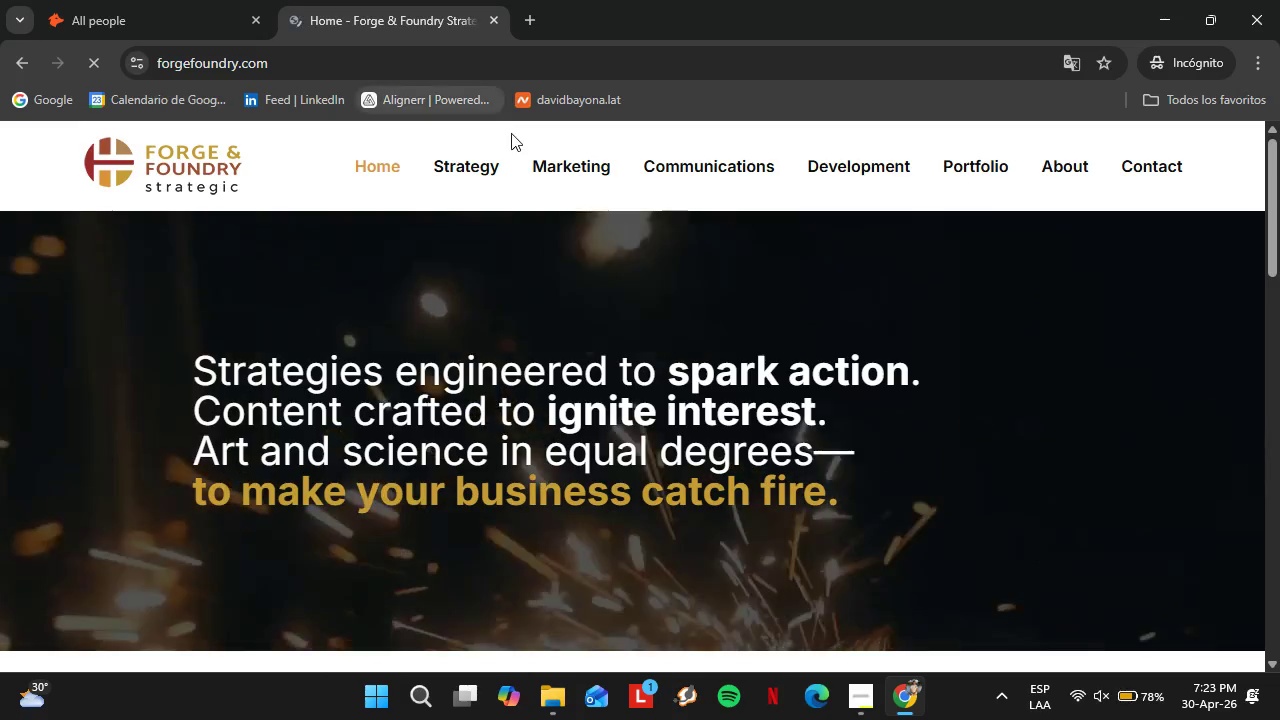 
wait(21.14)
 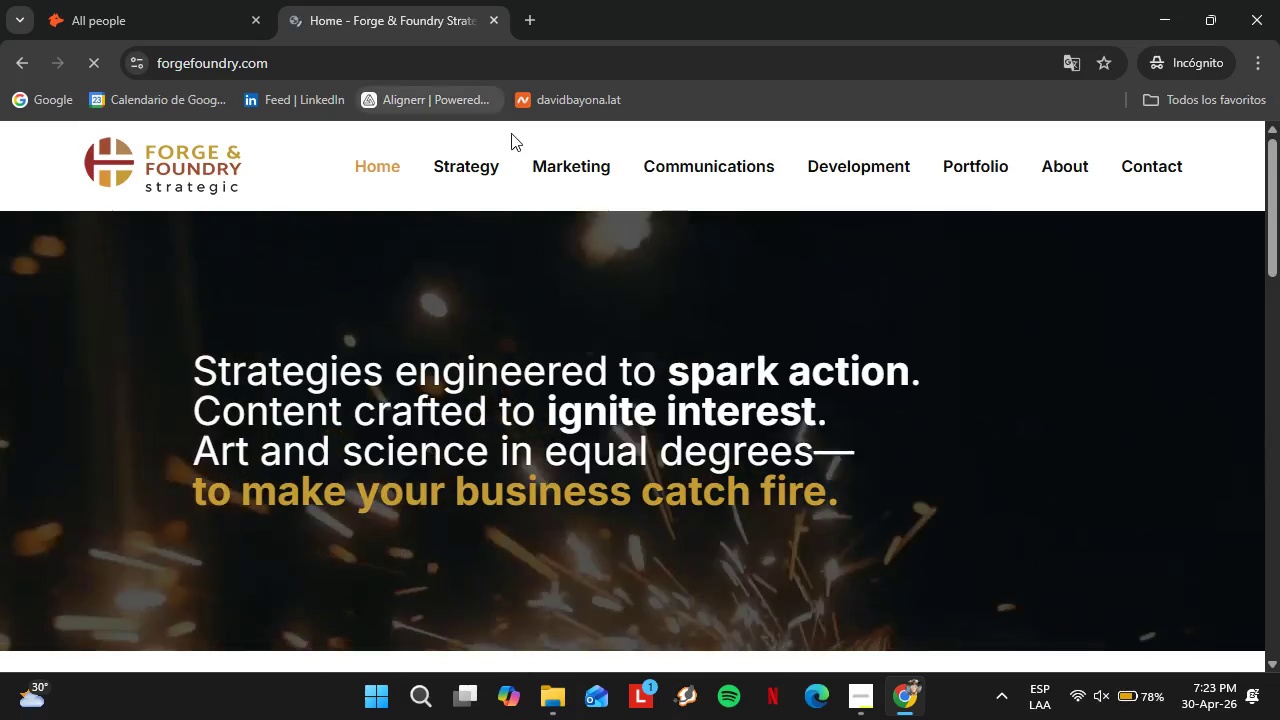 
left_click([1068, 172])
 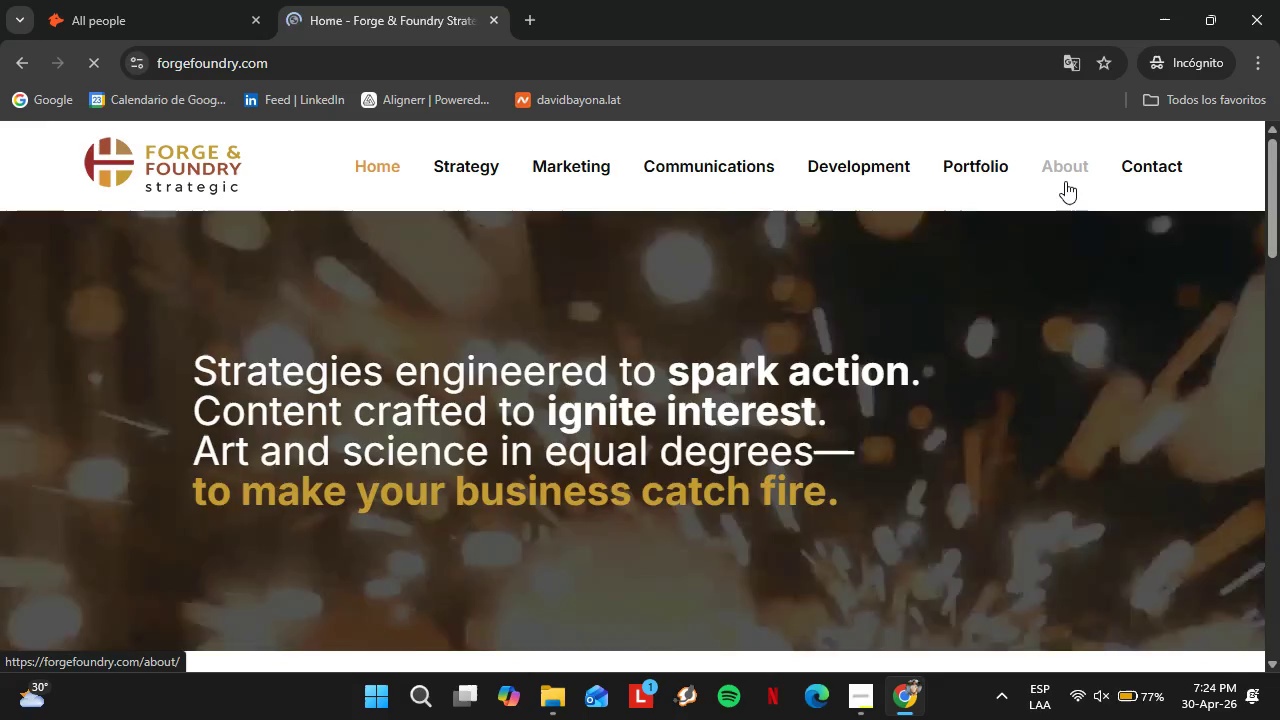 
wait(11.24)
 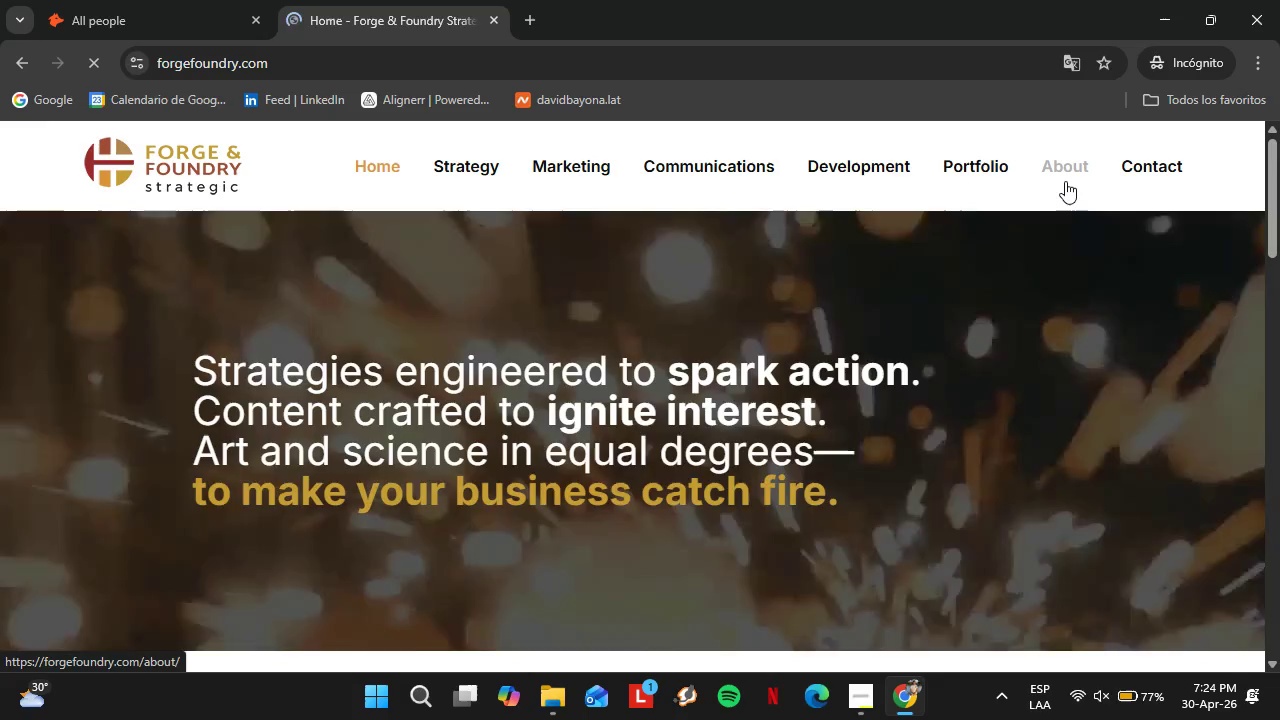 
scroll: coordinate [500, 362], scroll_direction: down, amount: 2.0
 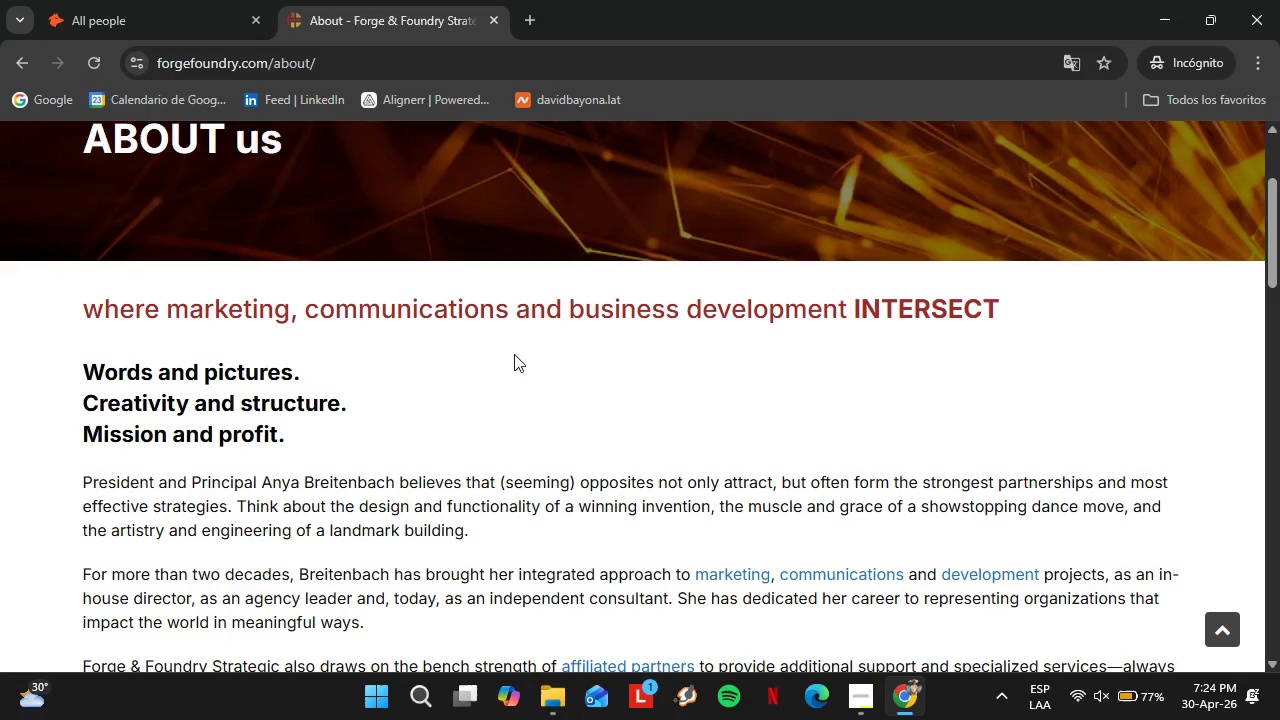 
wait(11.12)
 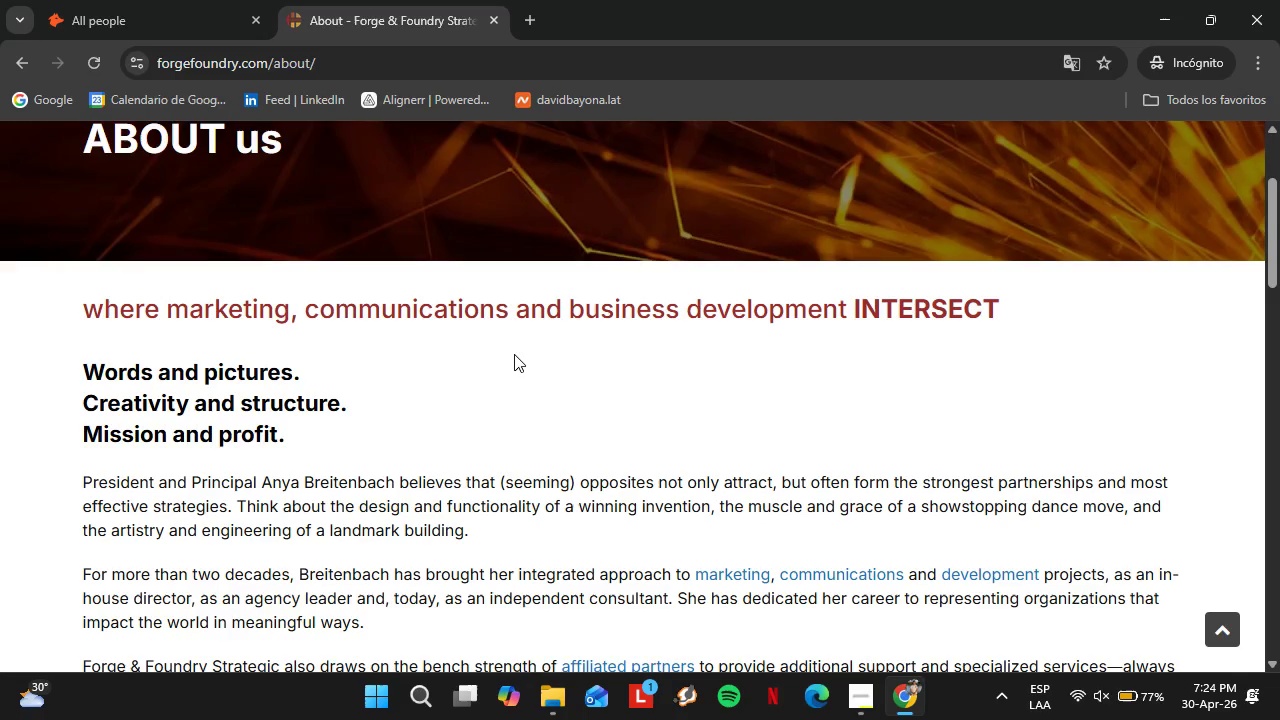 
scroll: coordinate [559, 325], scroll_direction: down, amount: 11.0
 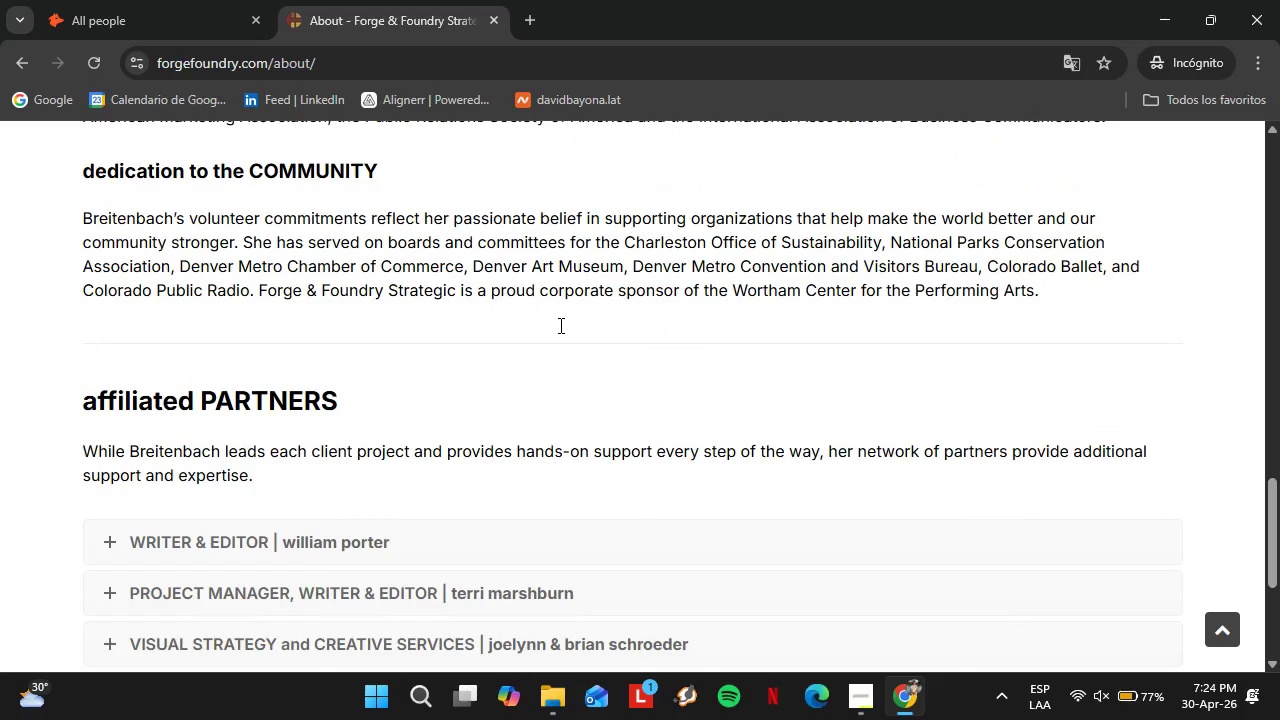 
scroll: coordinate [559, 325], scroll_direction: down, amount: 2.0
 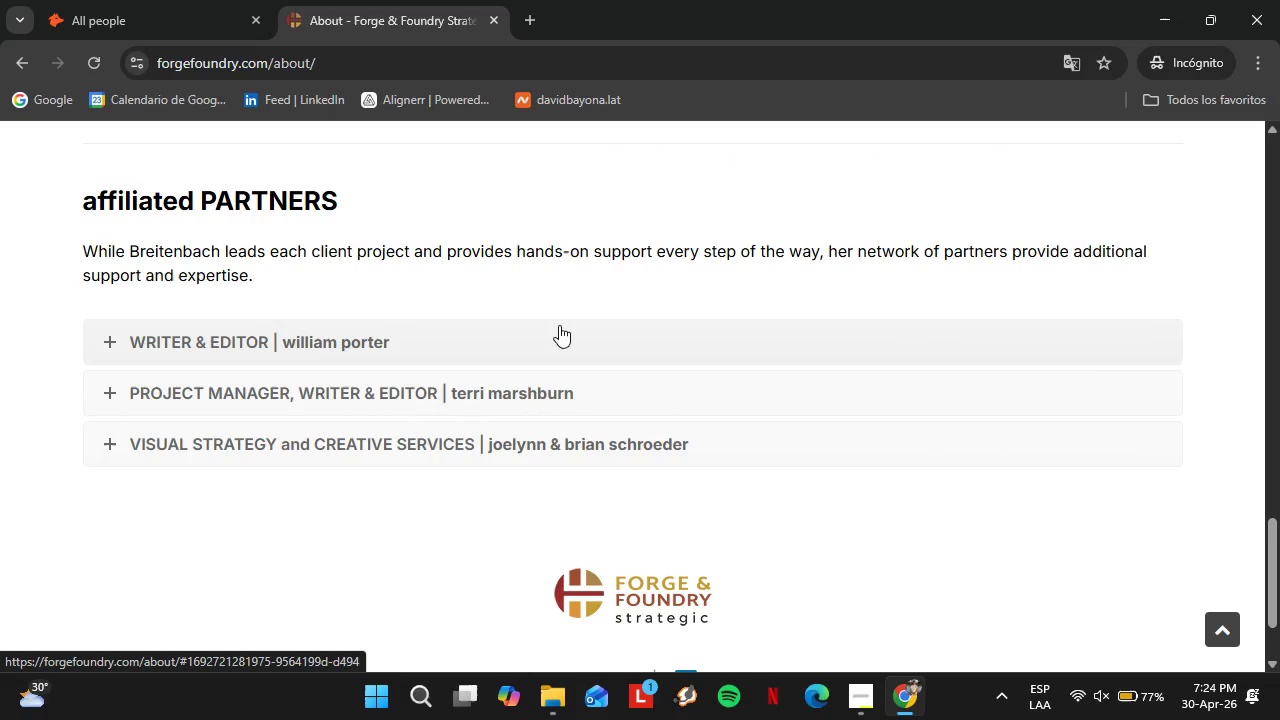 
scroll: coordinate [559, 325], scroll_direction: up, amount: 1.0
 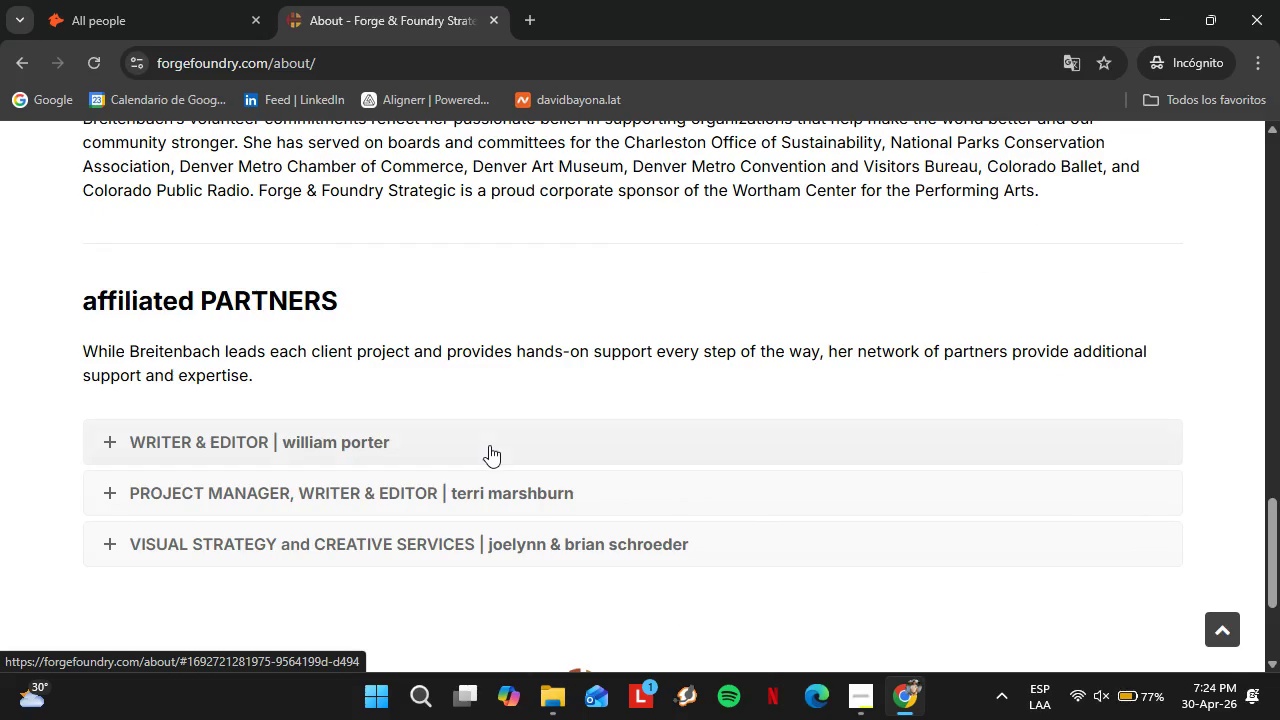 
scroll: coordinate [487, 420], scroll_direction: down, amount: 9.0
 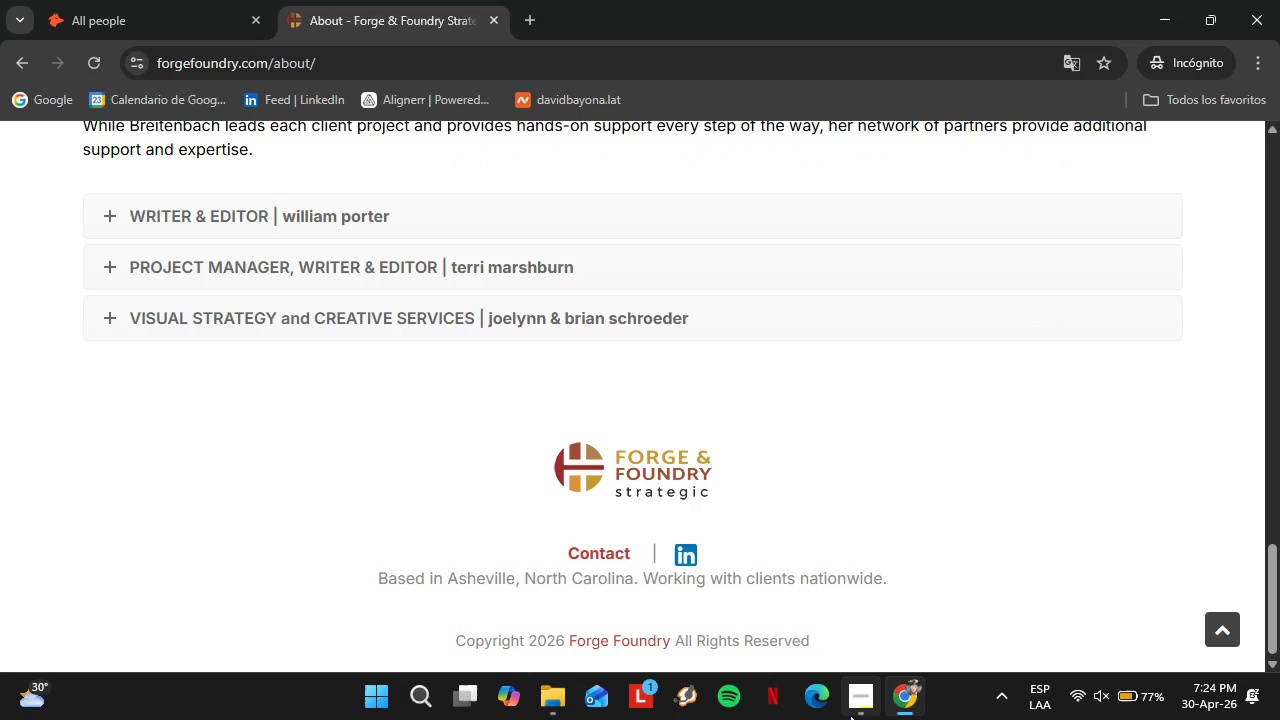 
left_click_drag(start_coordinate=[854, 713], to_coordinate=[857, 708])
 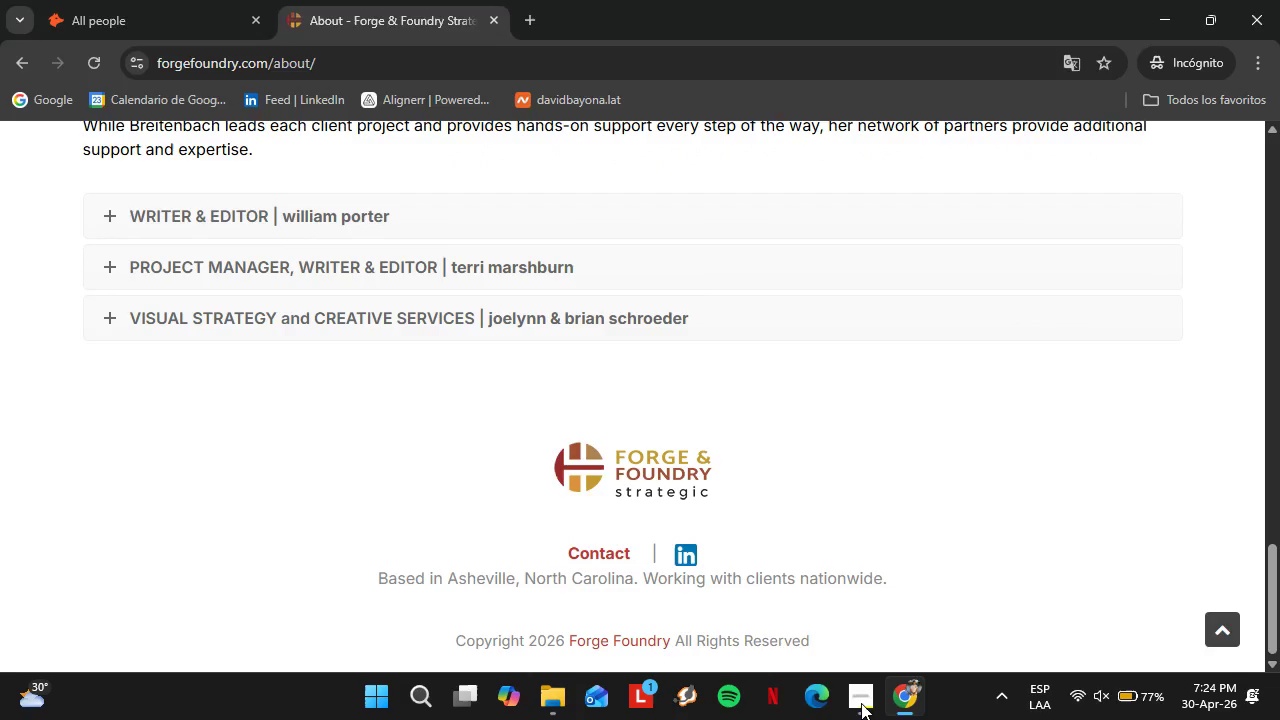 
left_click([861, 703])